 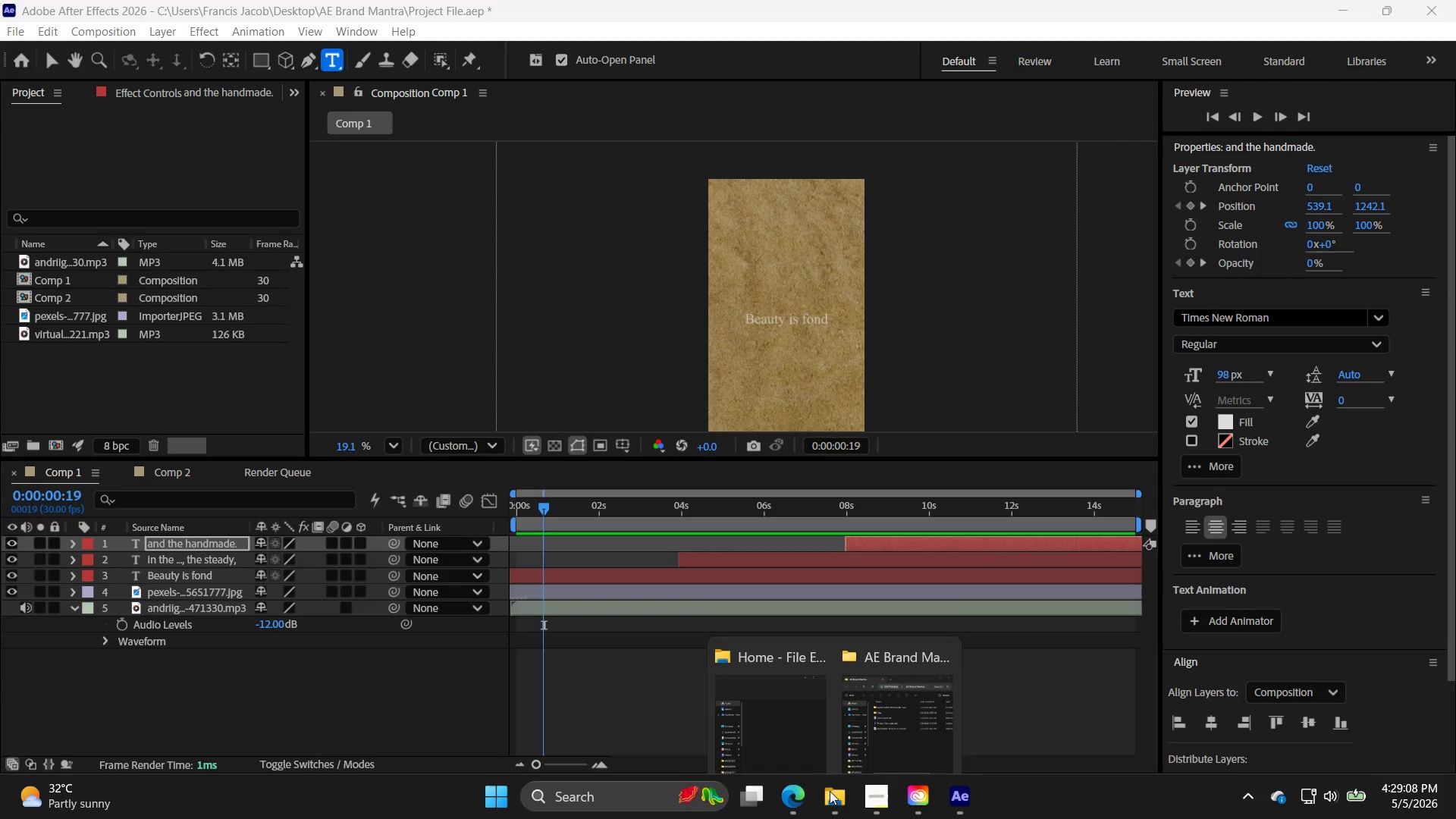 
left_click([897, 723])
 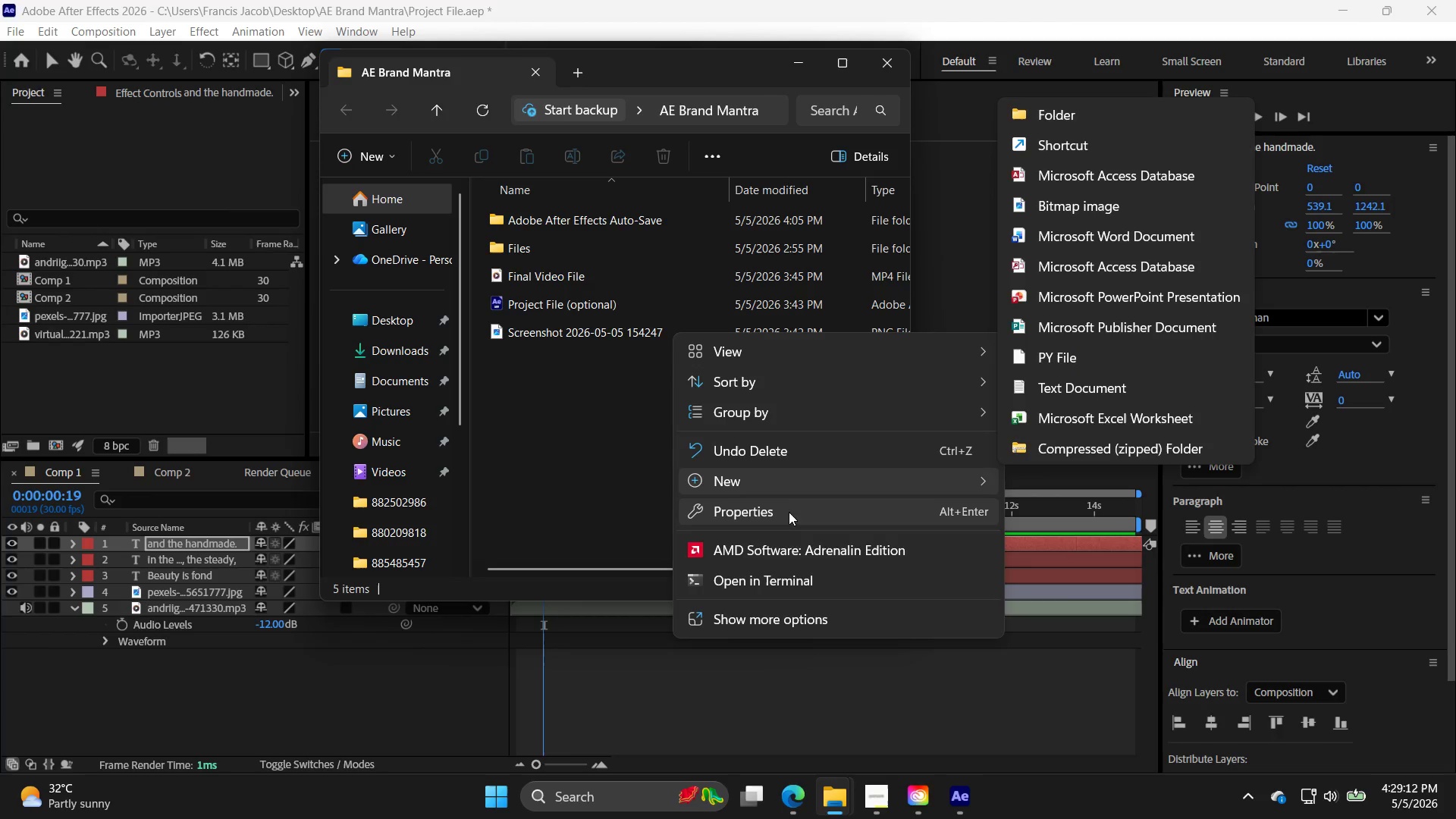 
wait(5.19)
 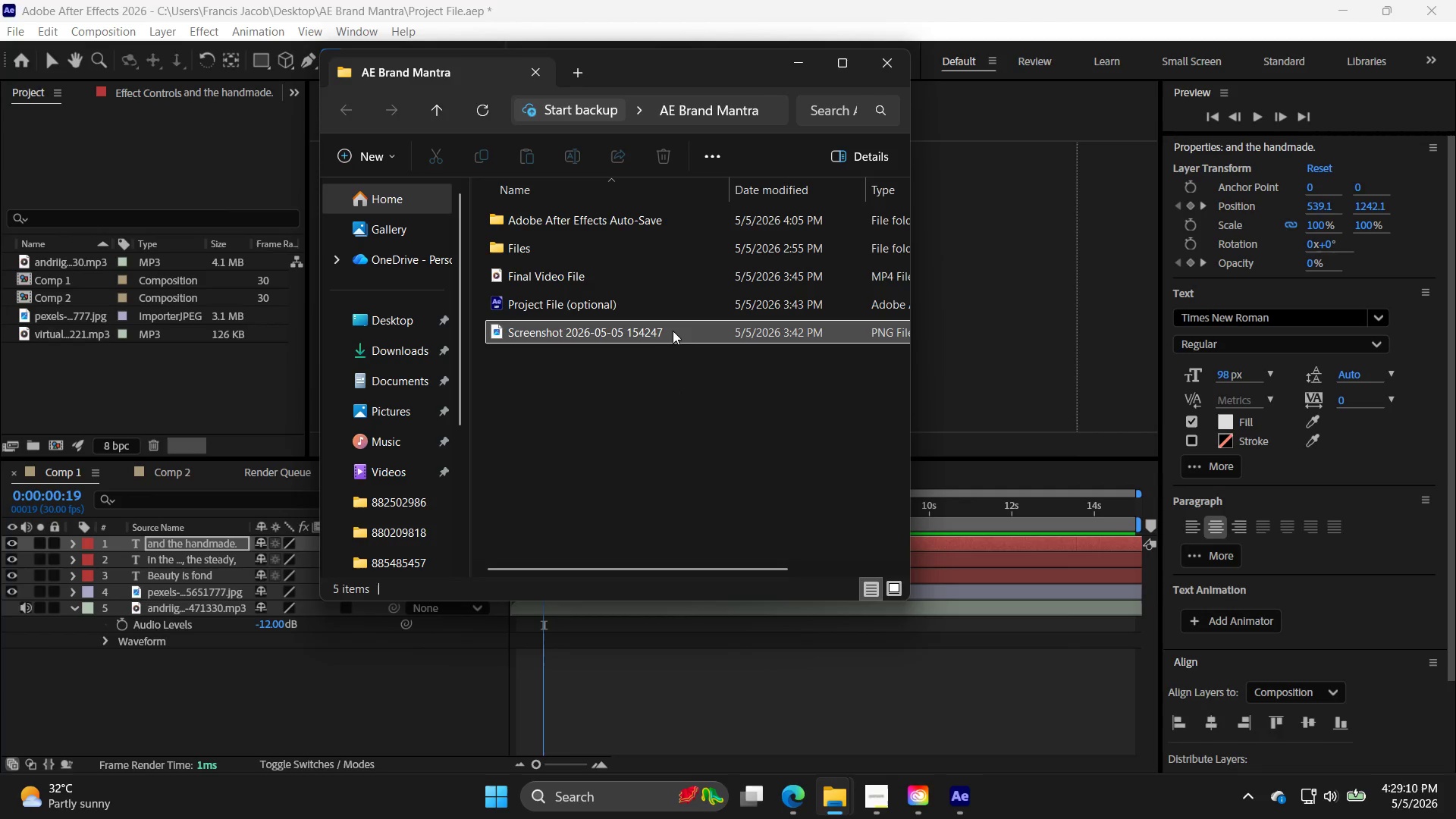 
left_click([614, 347])
 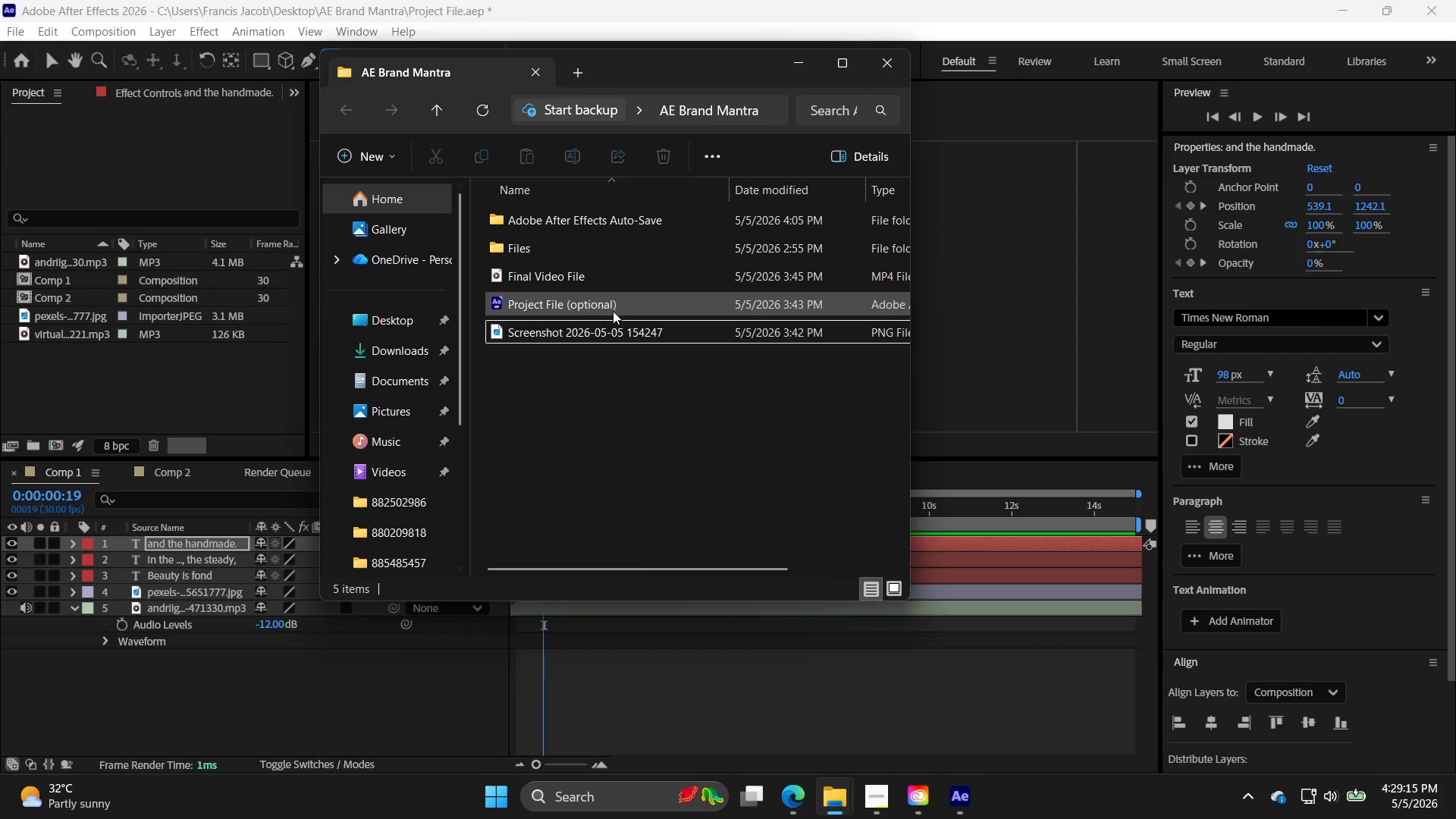 
right_click([617, 327])
 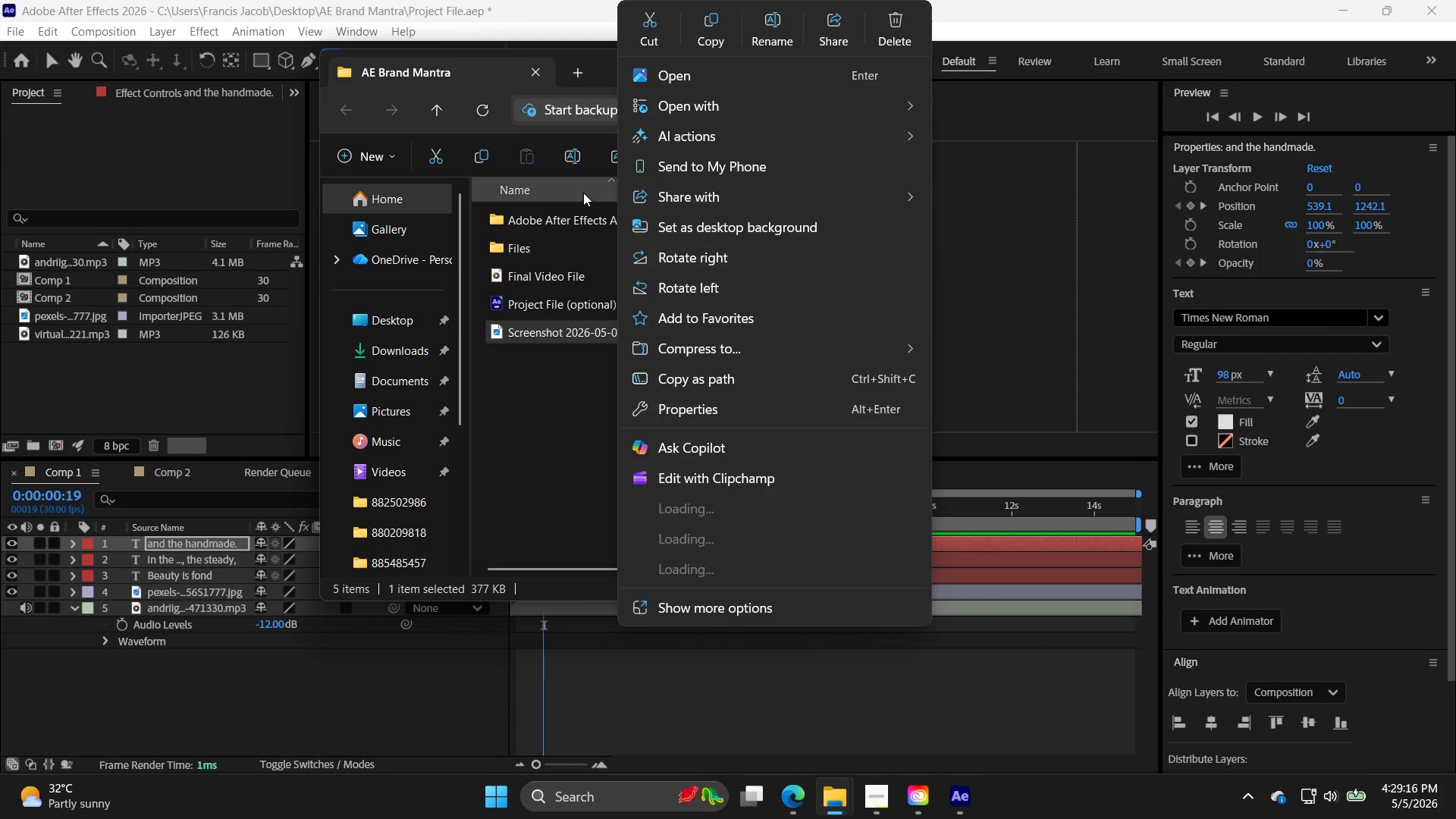 
left_click([560, 150])
 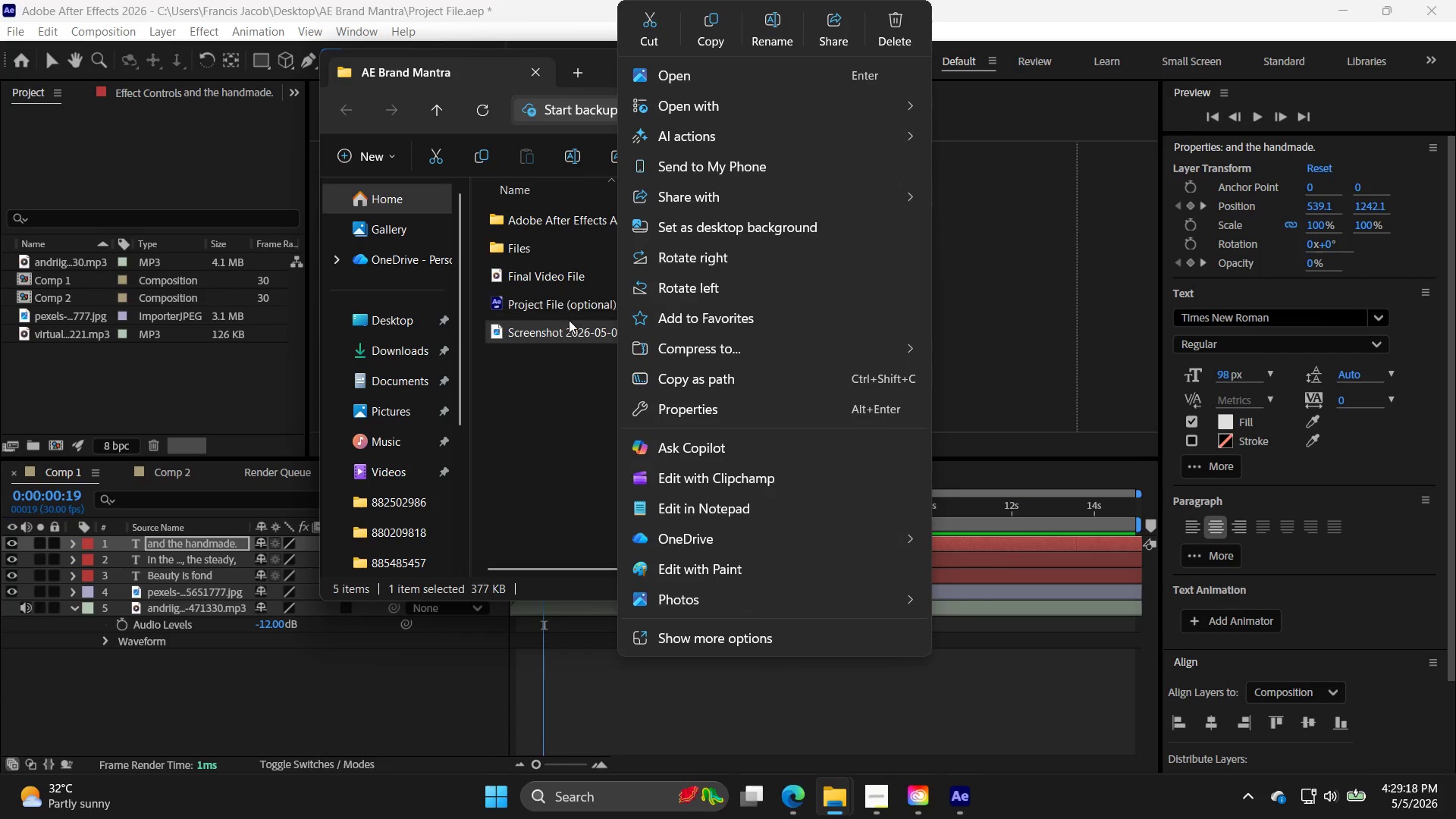 
left_click([570, 152])
 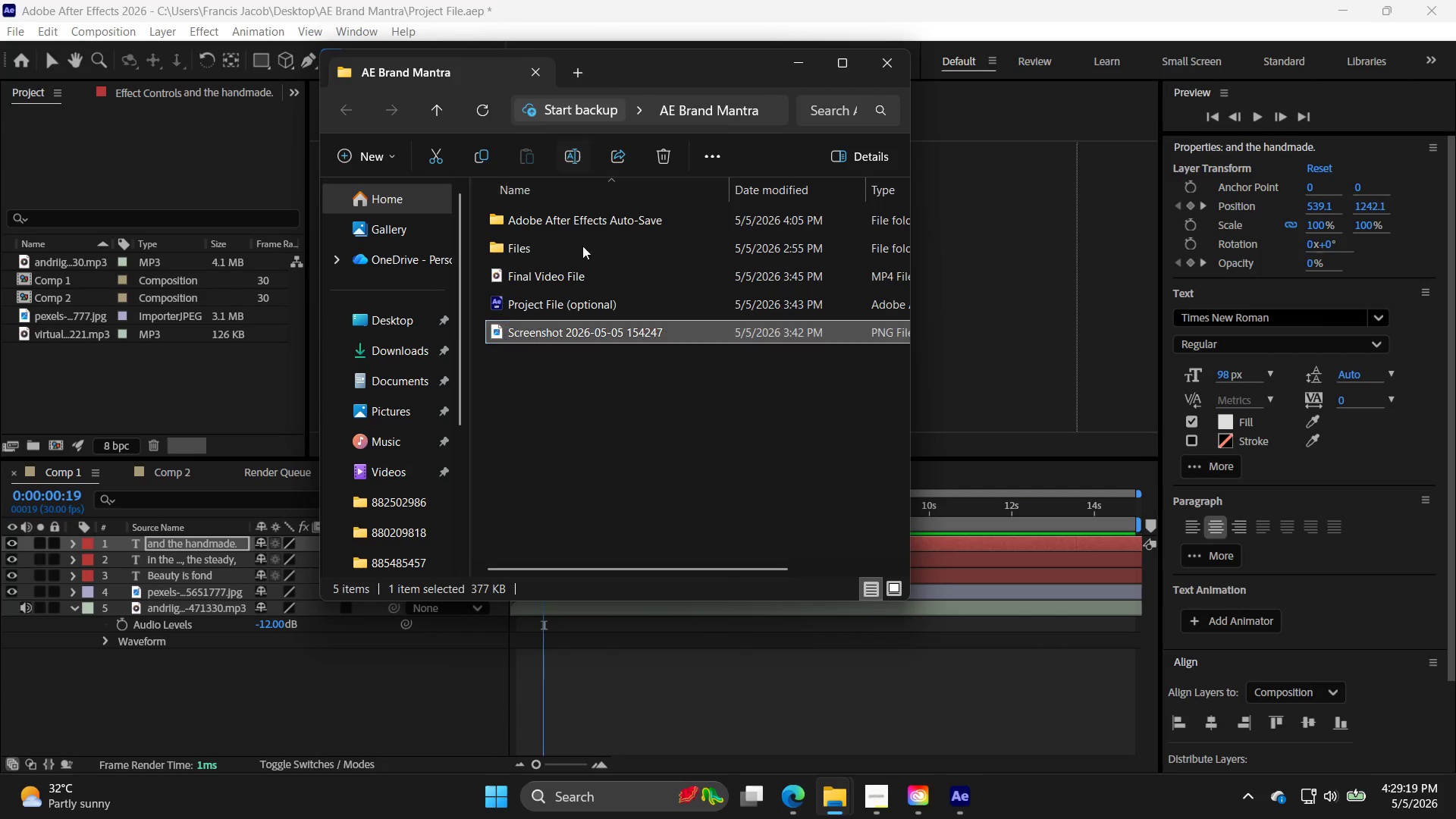 
key(Control+ControlLeft)
 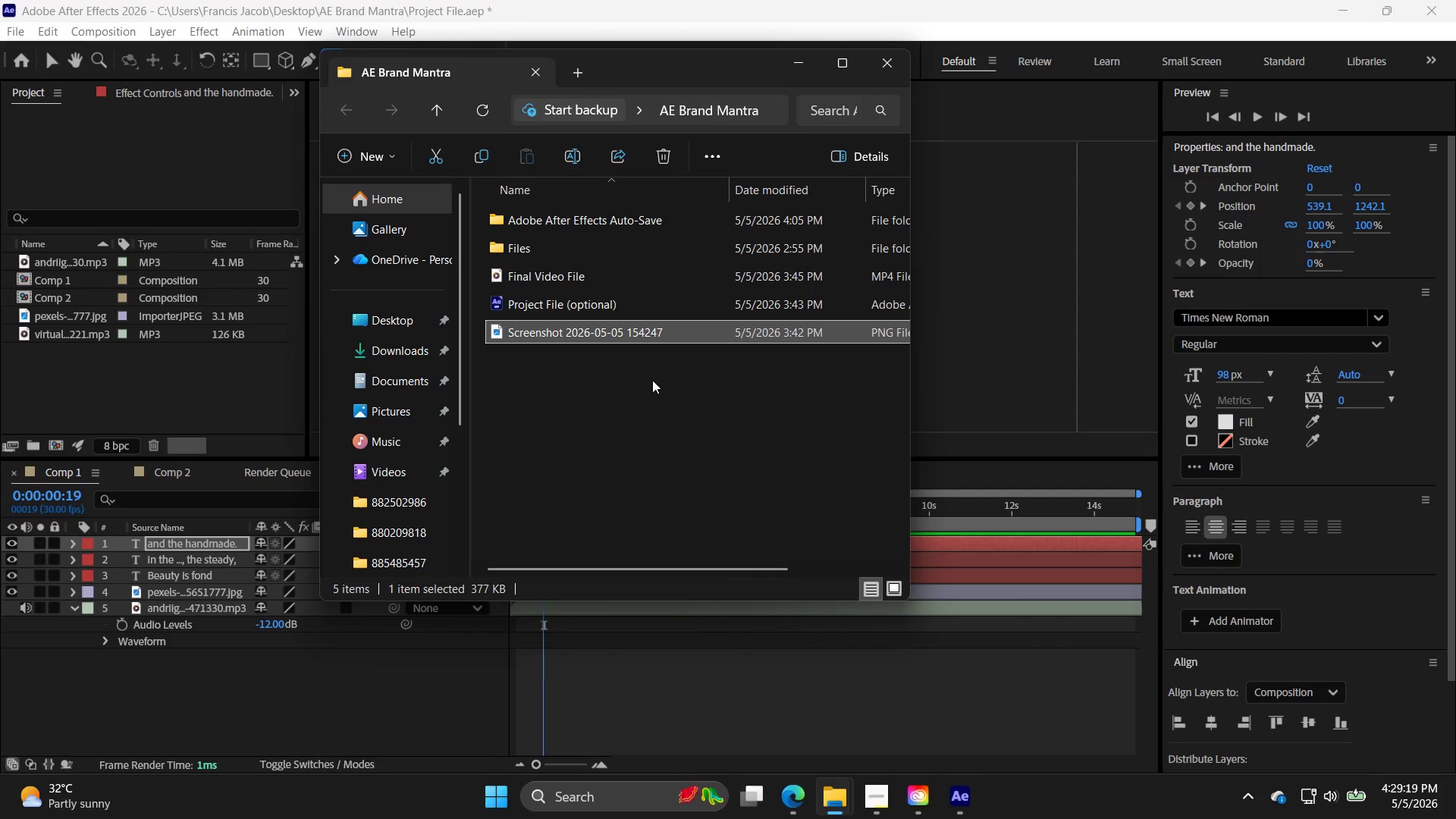 
key(Control+V)
 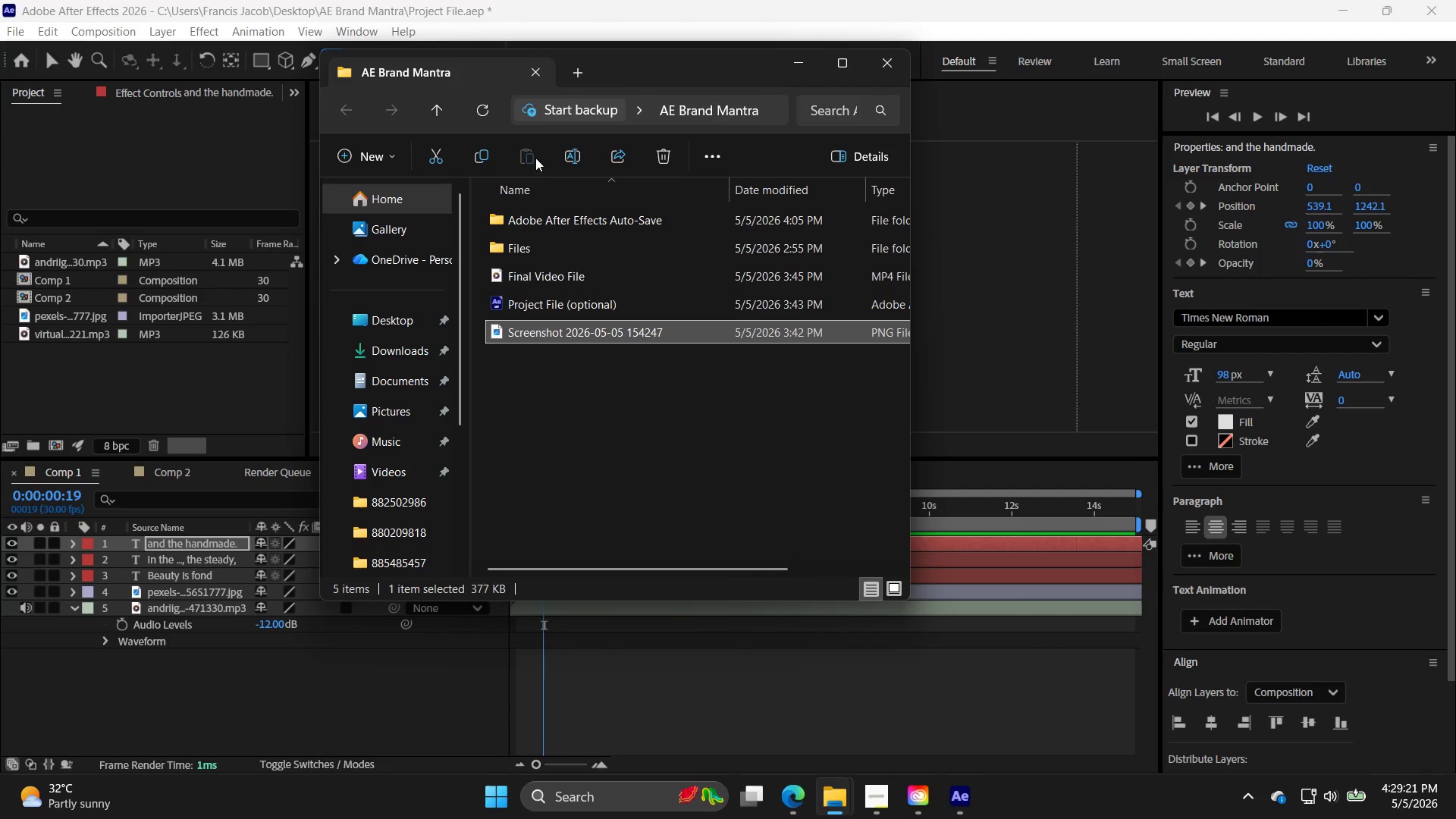 
left_click([567, 158])